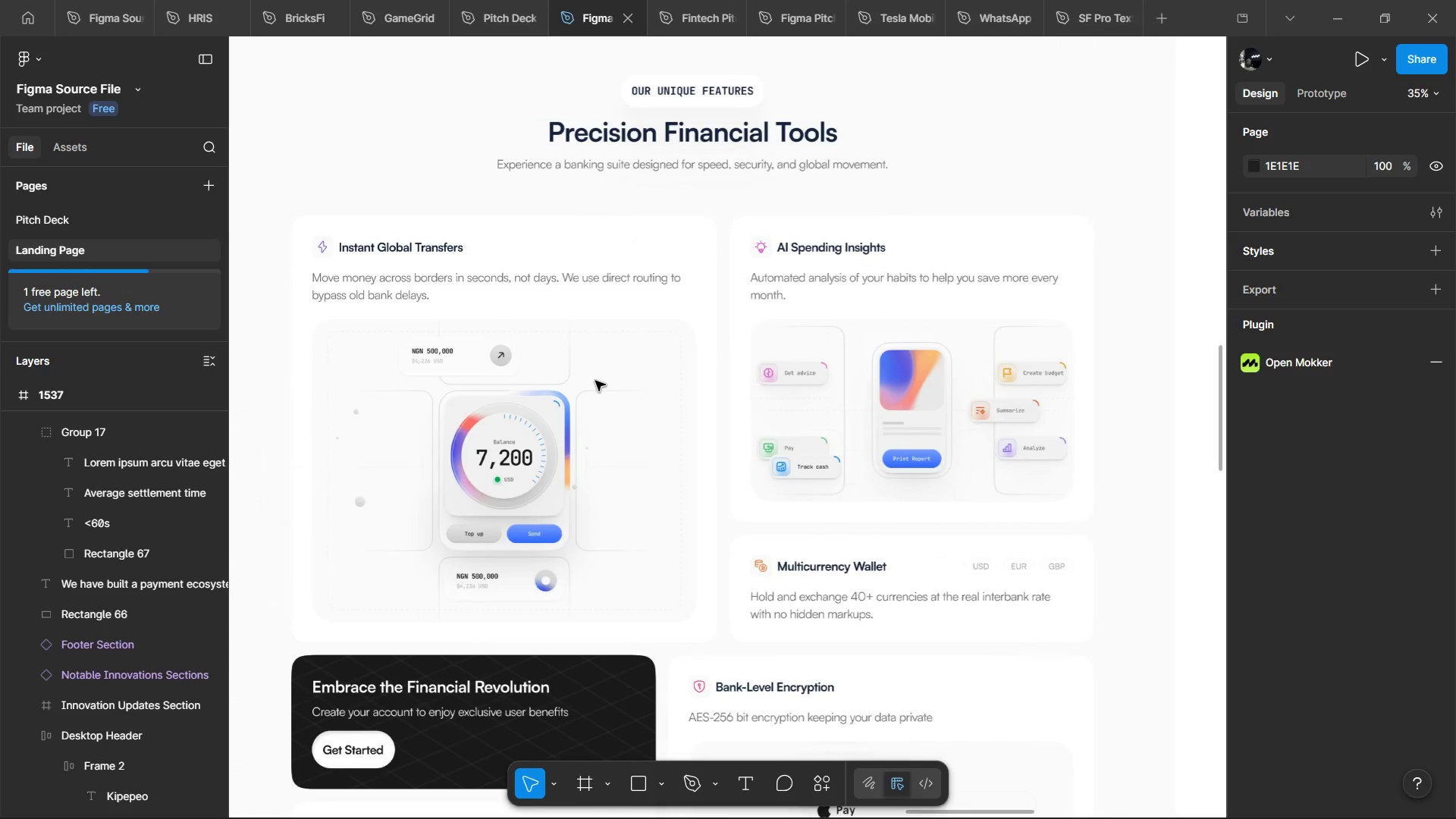 
key(Shift+ShiftLeft)
 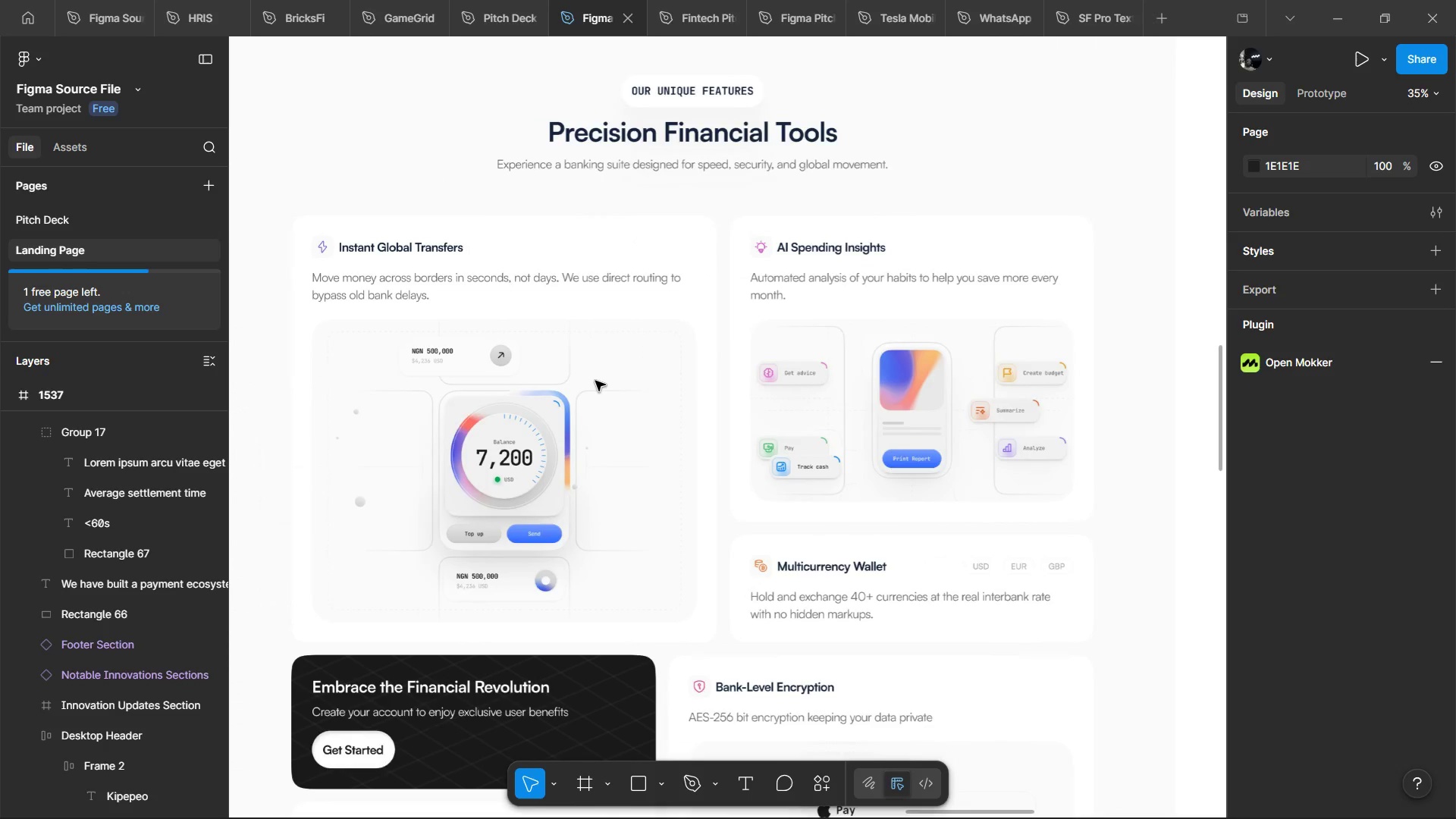 
key(Shift+ShiftLeft)
 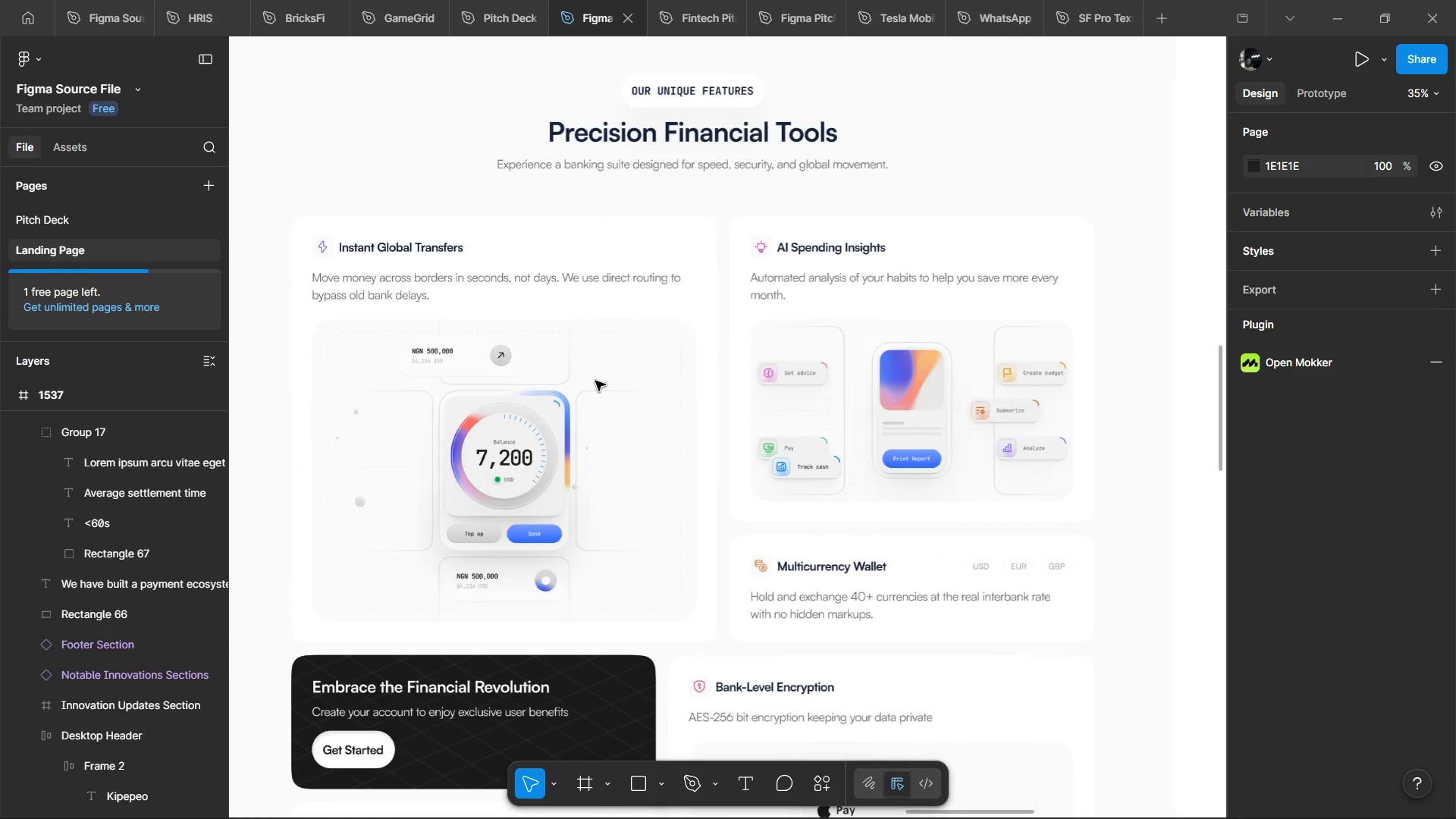 
key(Shift+ShiftLeft)
 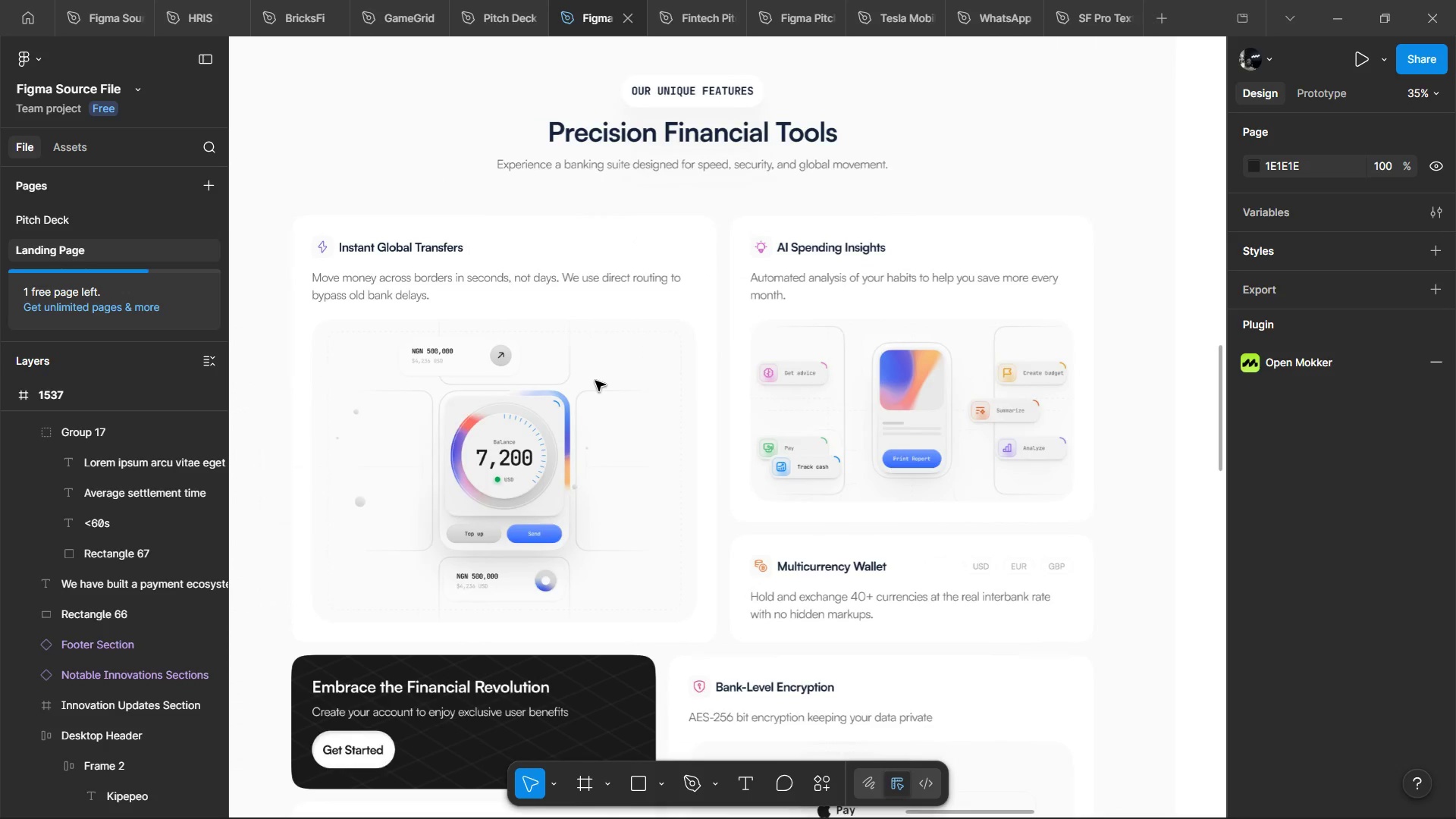 
key(Shift+ShiftLeft)
 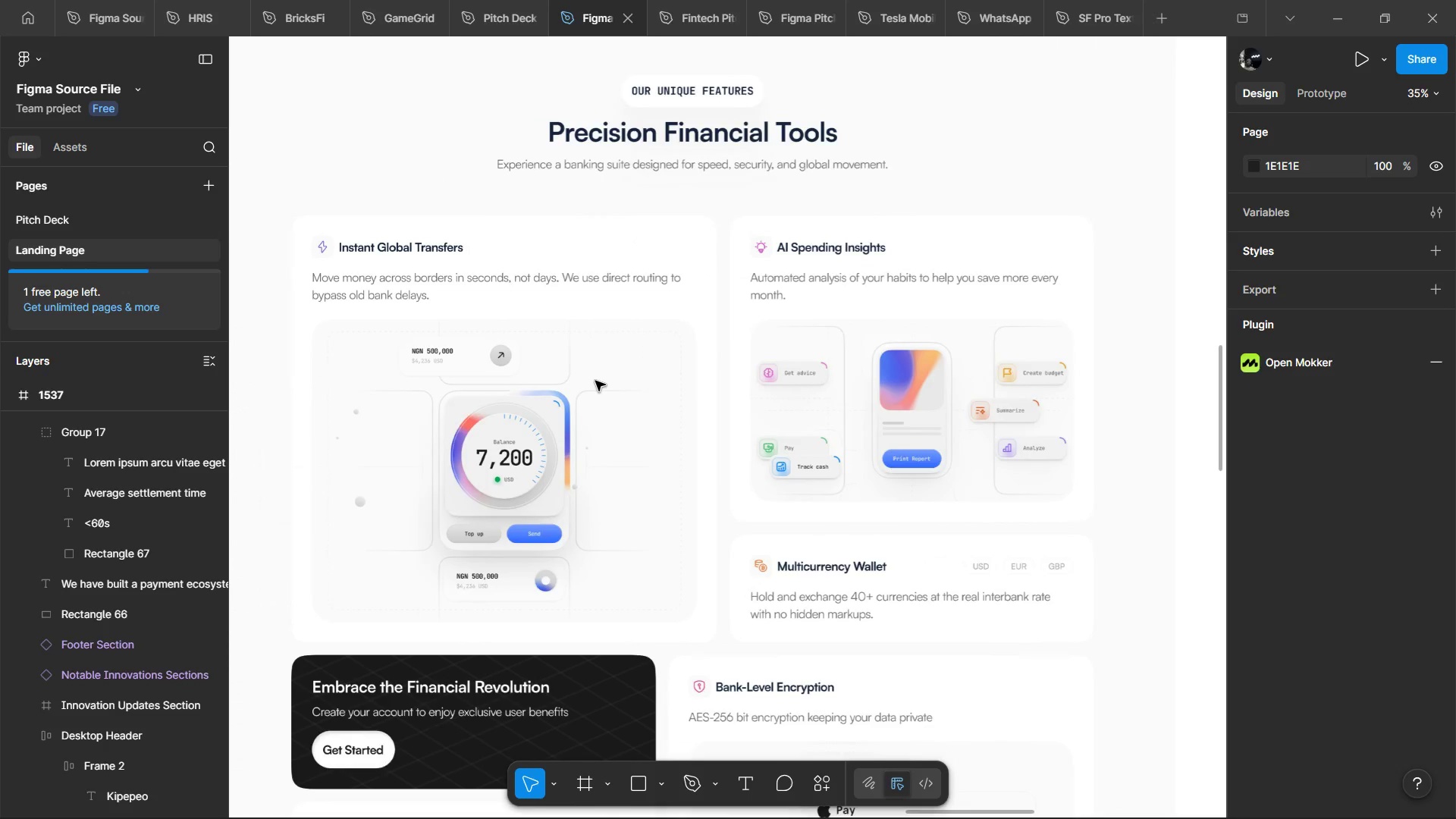 
key(Shift+ShiftLeft)
 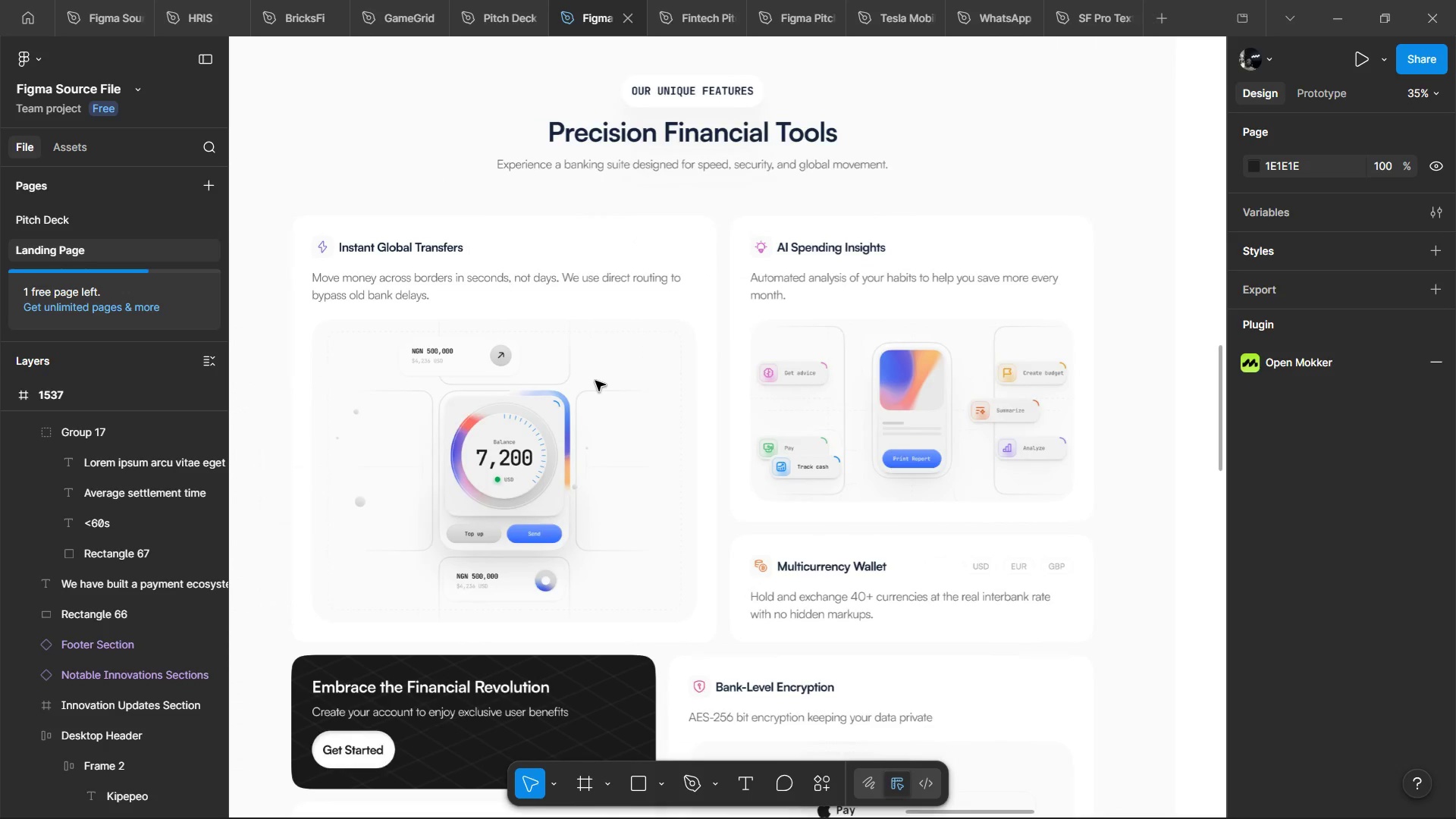 
key(Shift+ShiftLeft)
 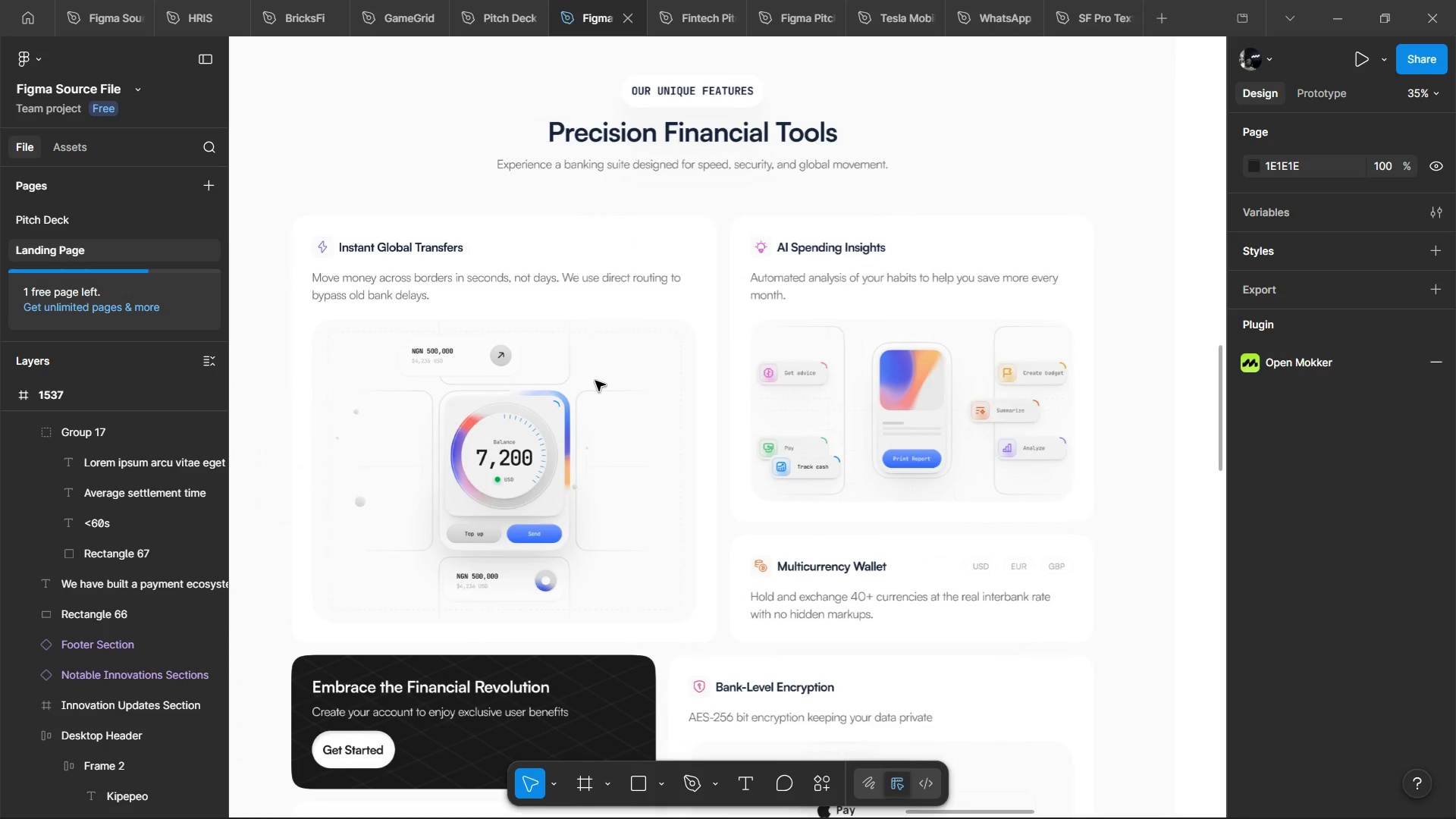 
key(Shift+ShiftLeft)
 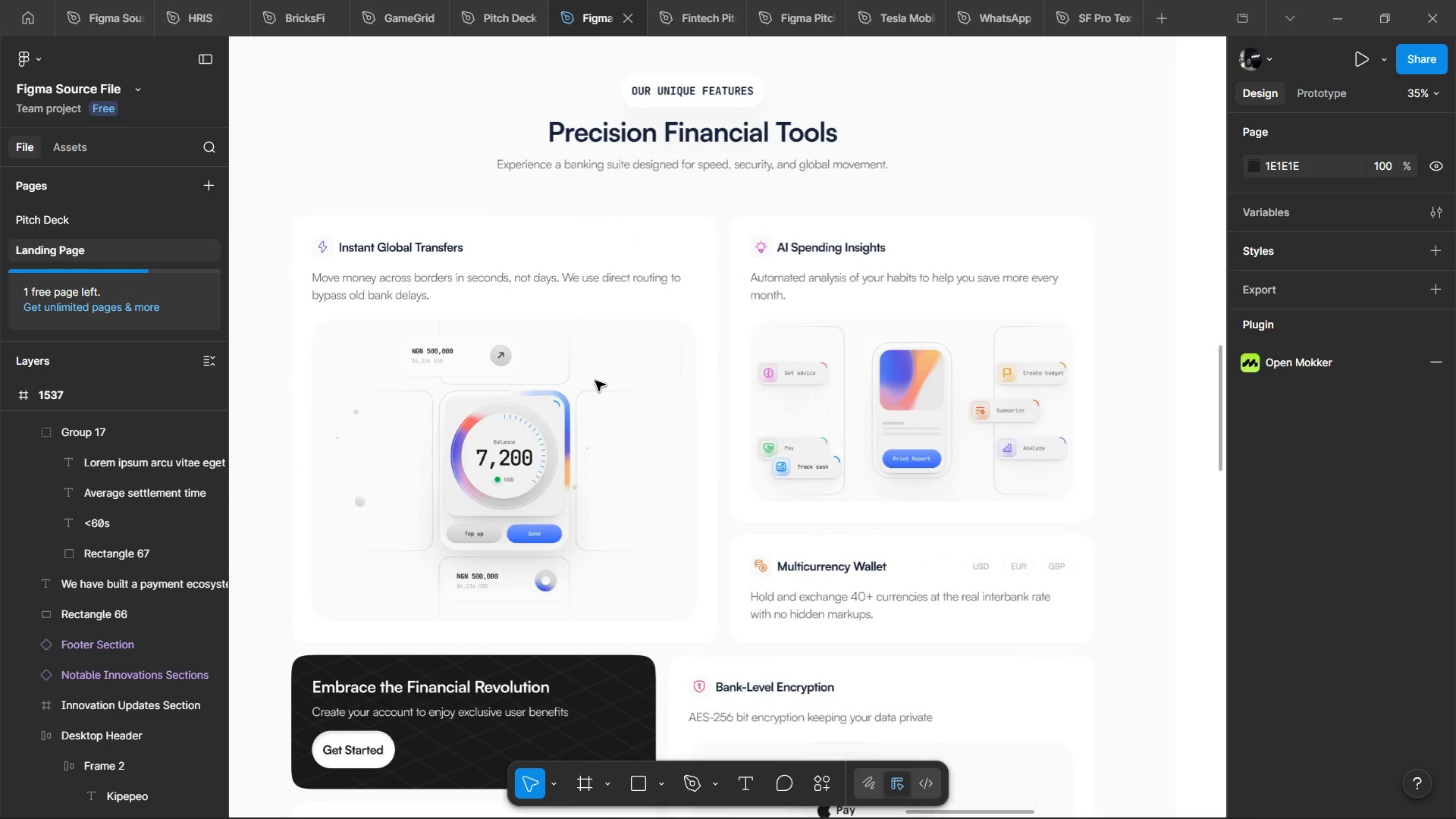 
key(Shift+ShiftLeft)
 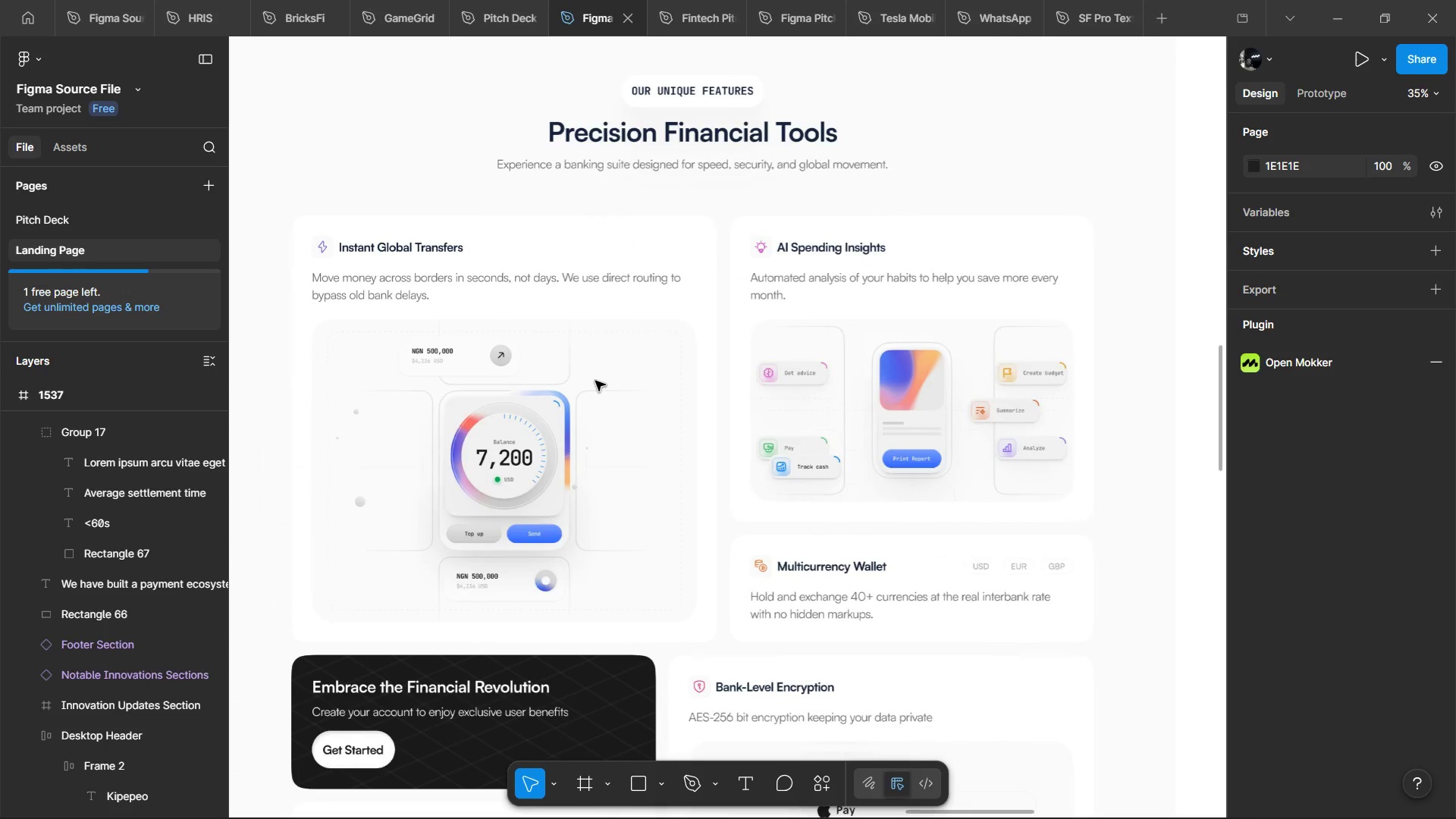 
hold_key(key=ShiftLeft, duration=8.7)
 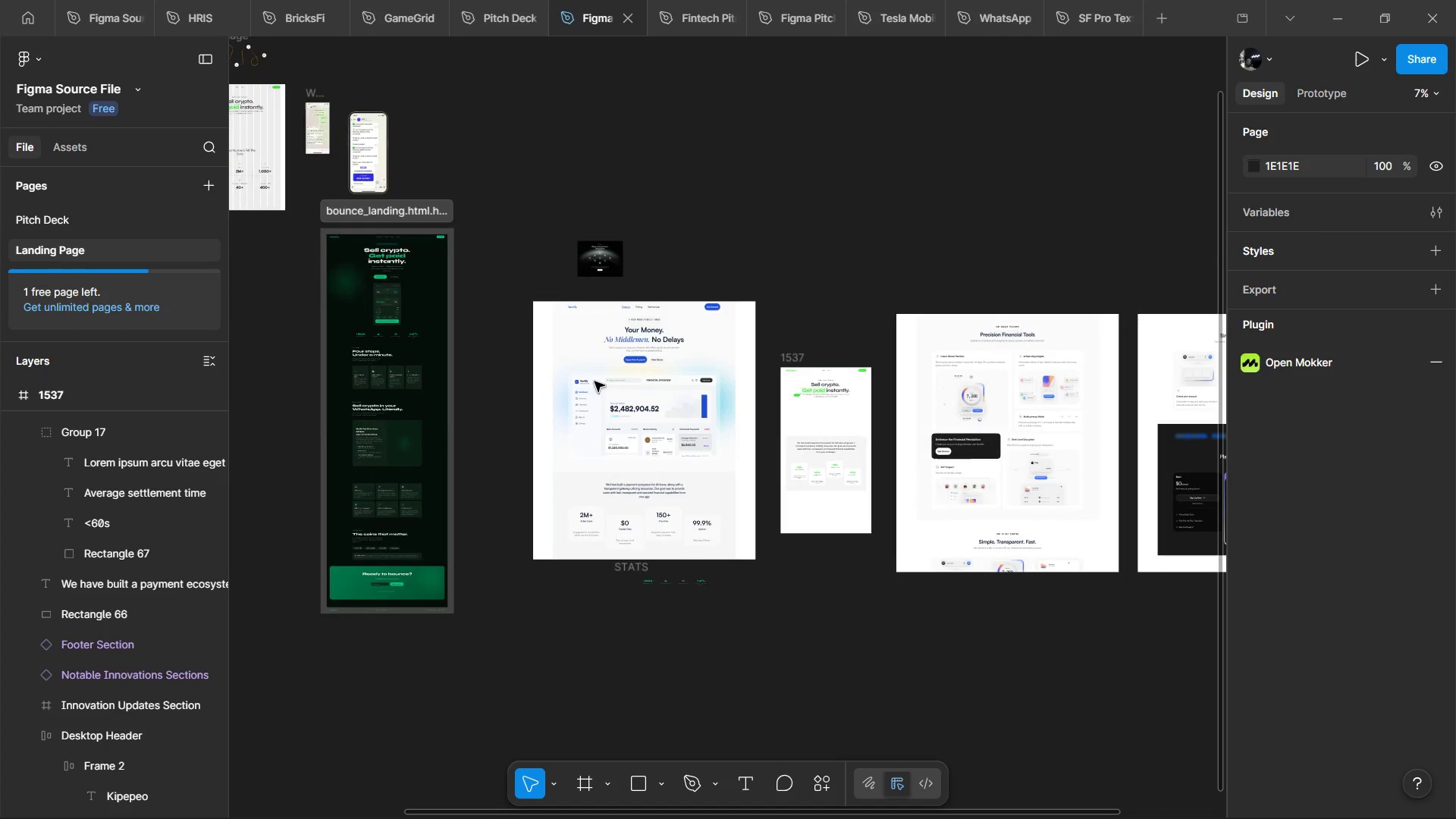 
hold_key(key=ControlLeft, duration=1.5)
 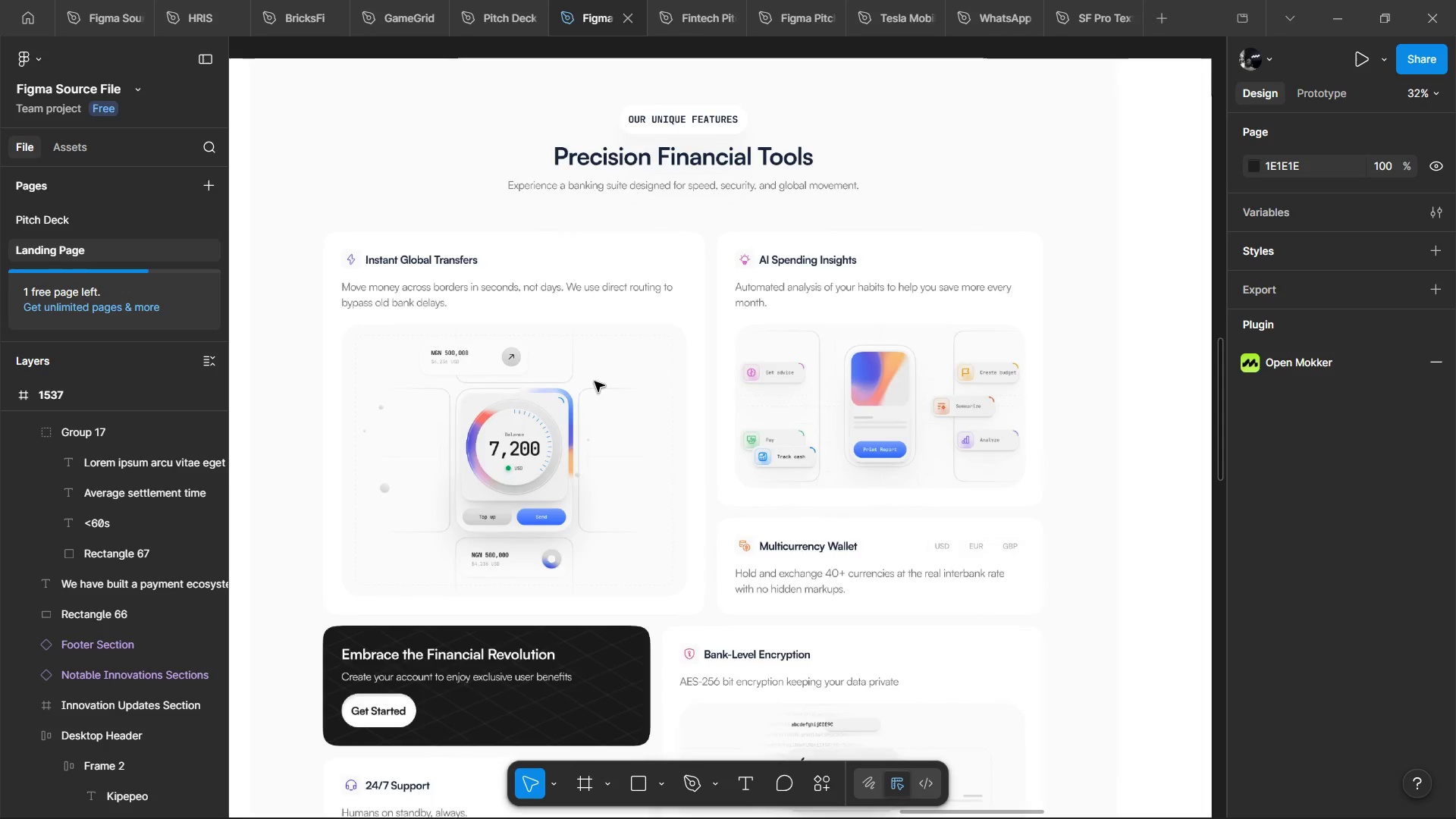 
hold_key(key=ControlLeft, duration=0.98)
 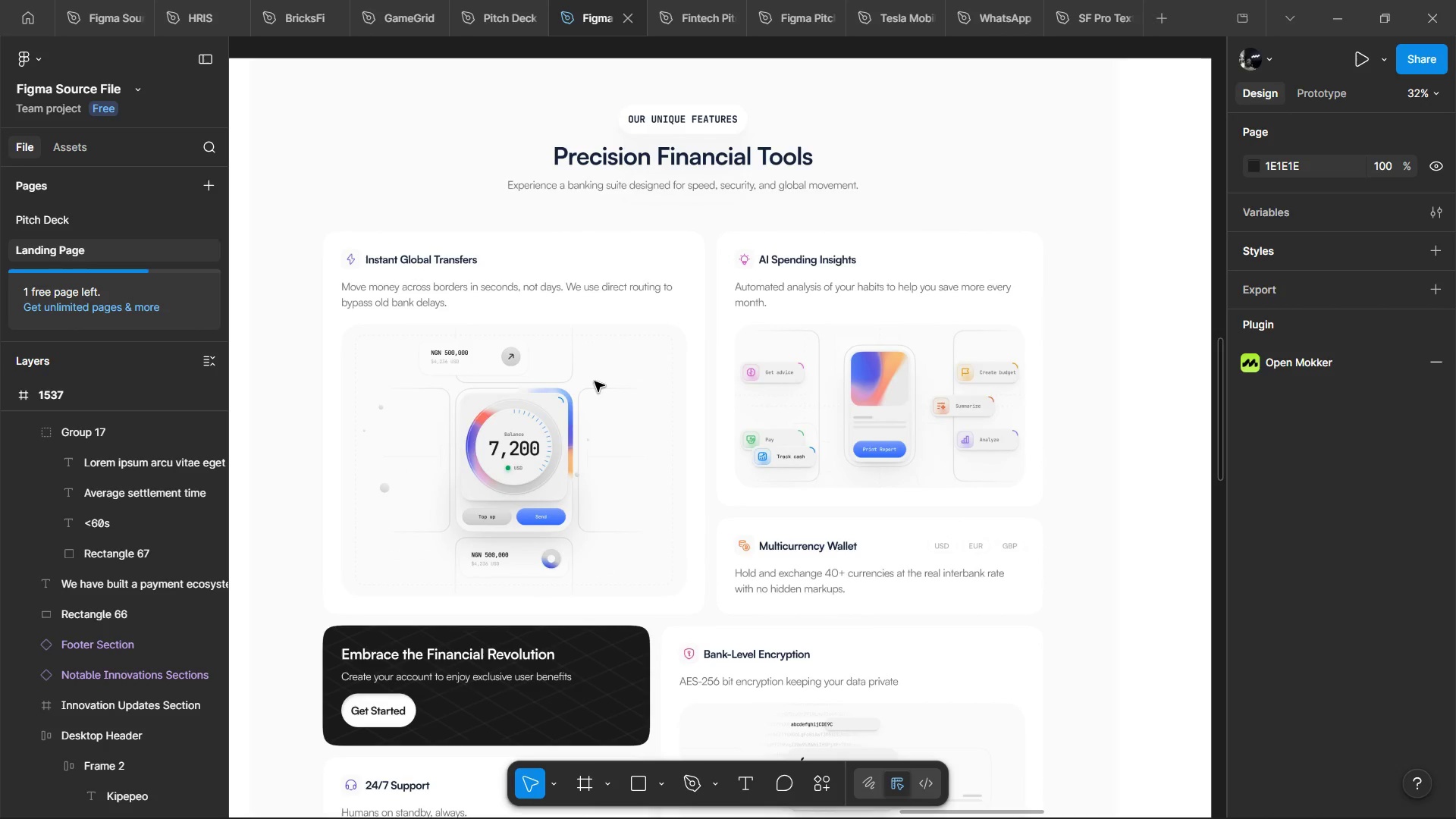 
scroll: coordinate [595, 381], scroll_direction: down, amount: 1.0
 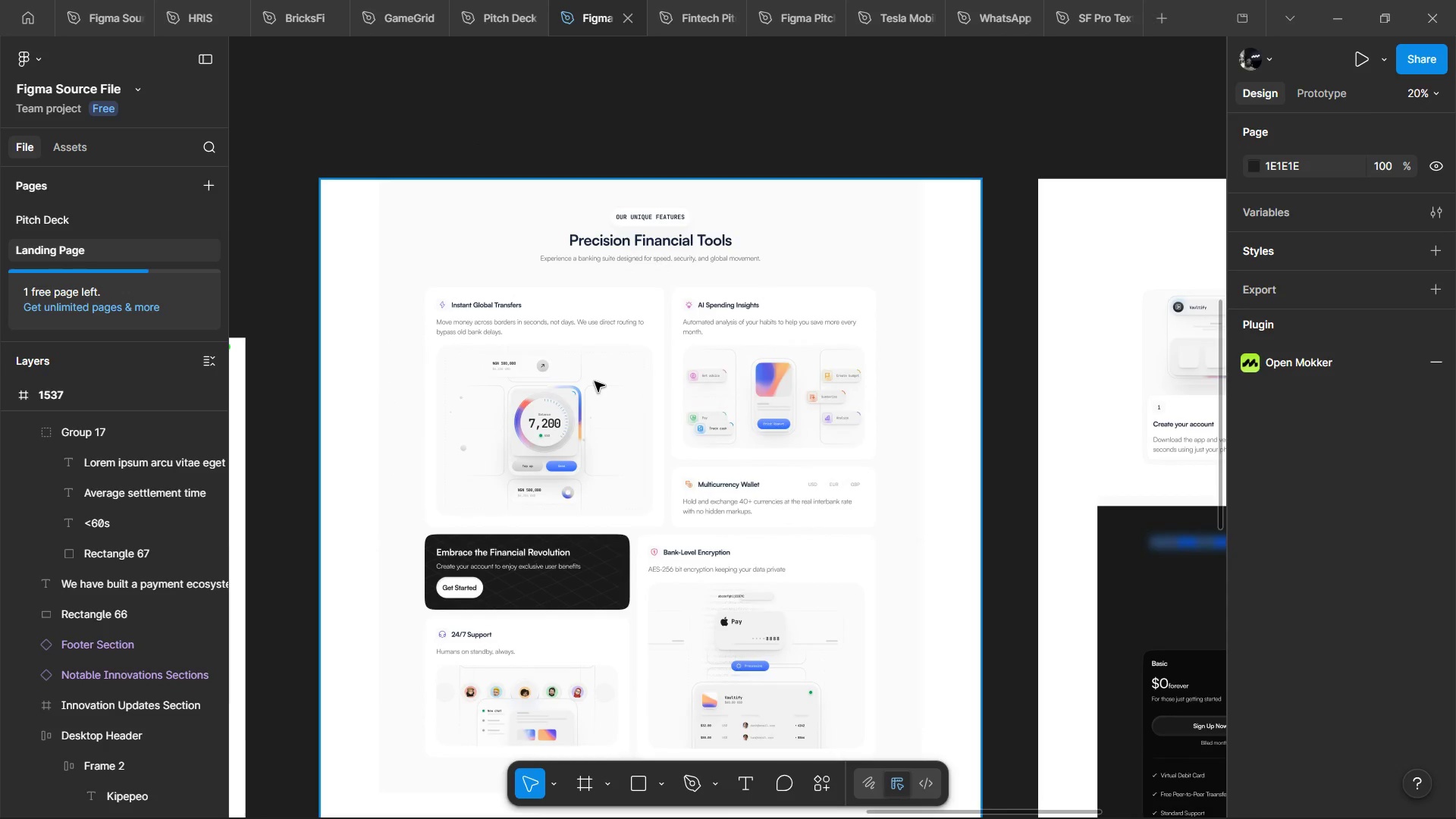 
scroll: coordinate [595, 381], scroll_direction: up, amount: 2.0